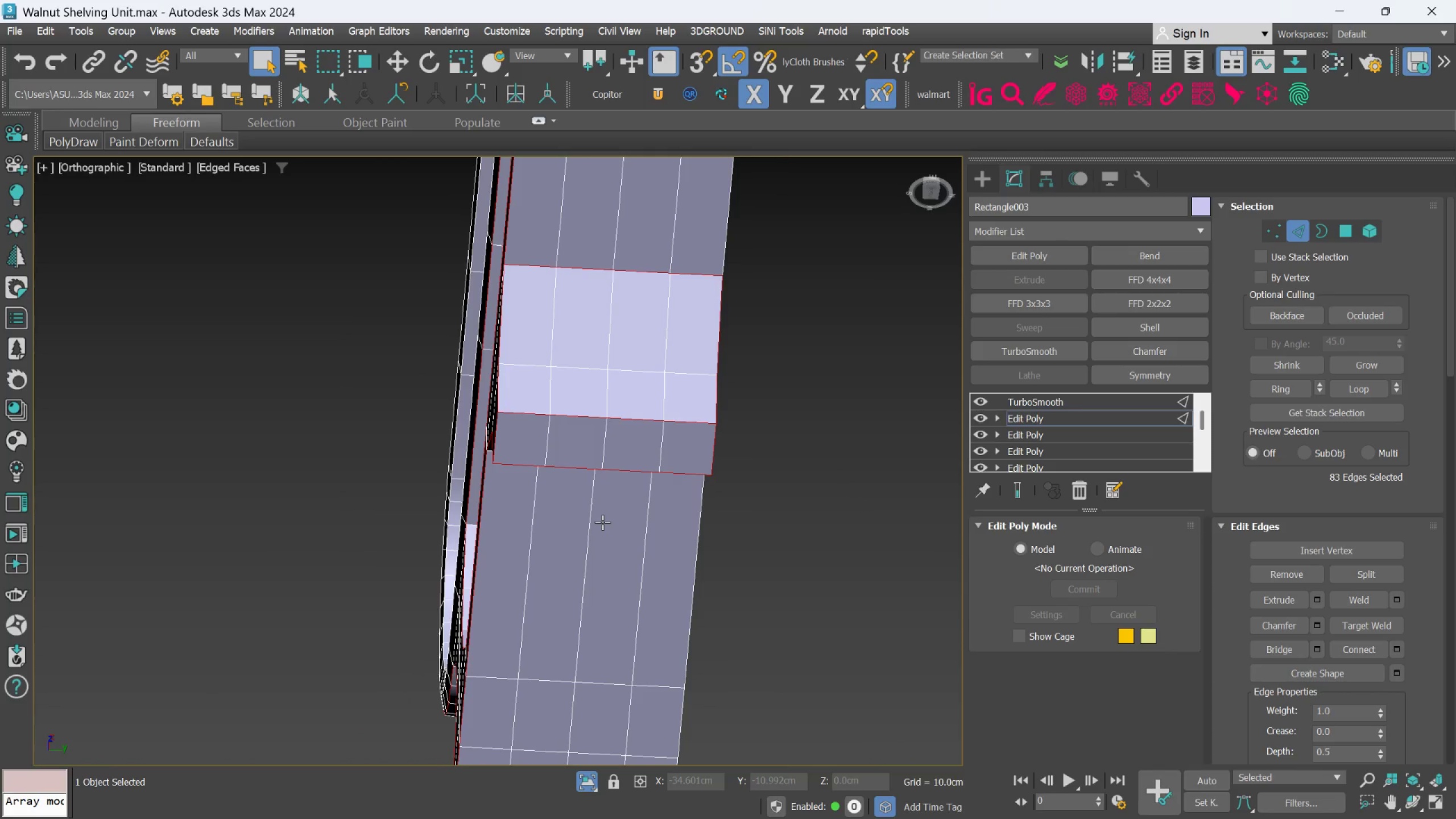 
key(Control+Z)
 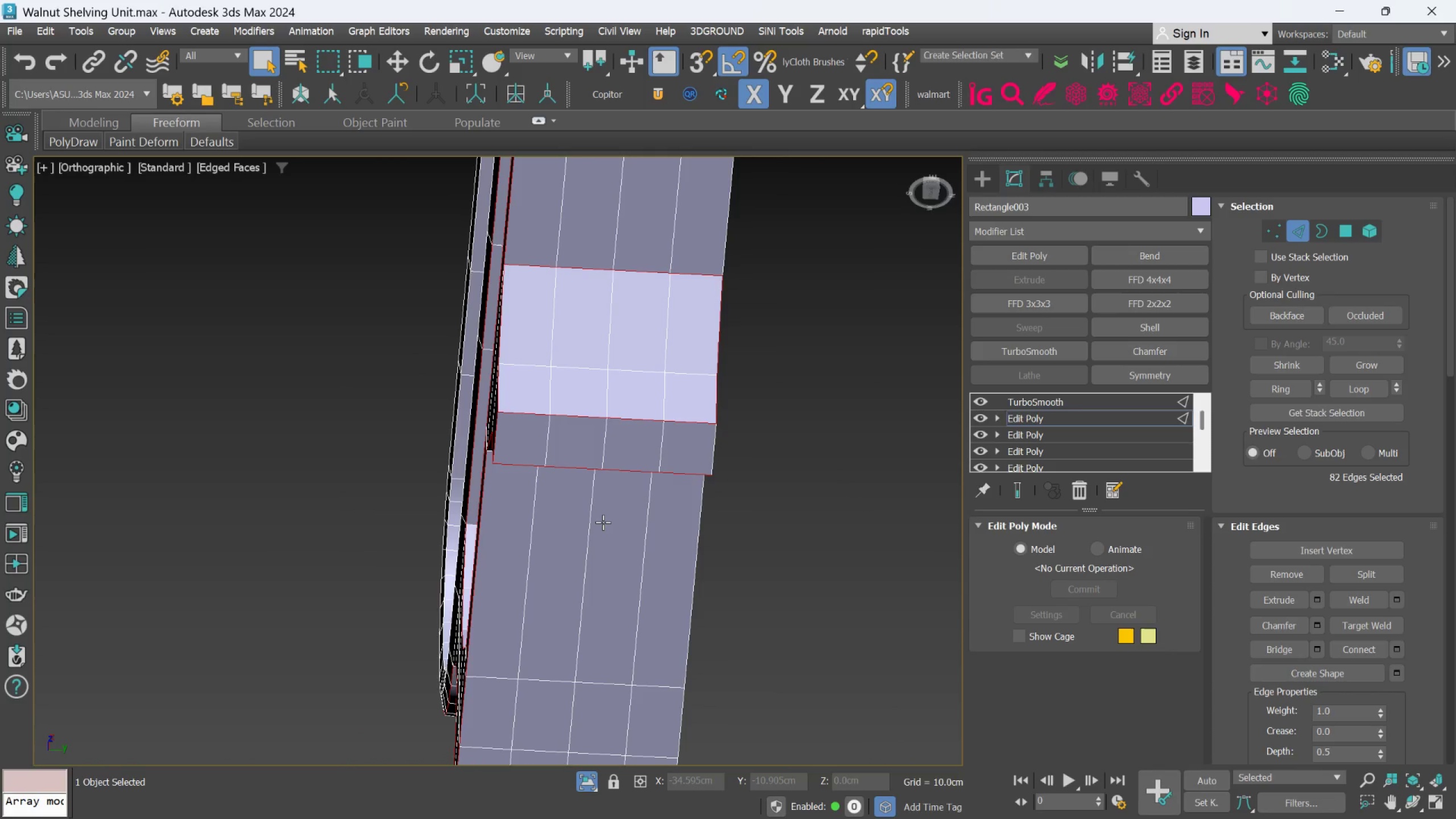 
key(Control+Z)
 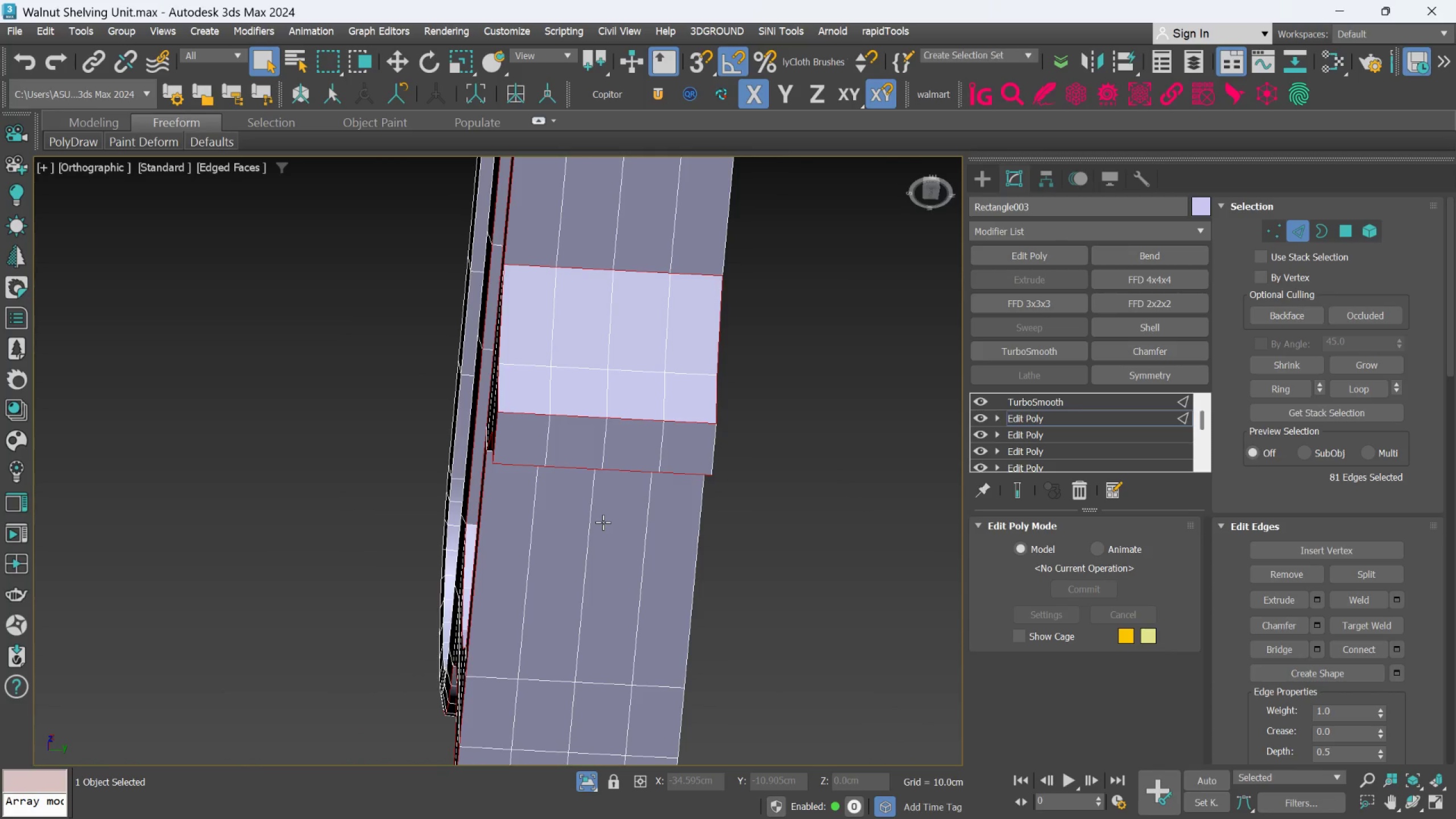 
hold_key(key=AltLeft, duration=0.41)
 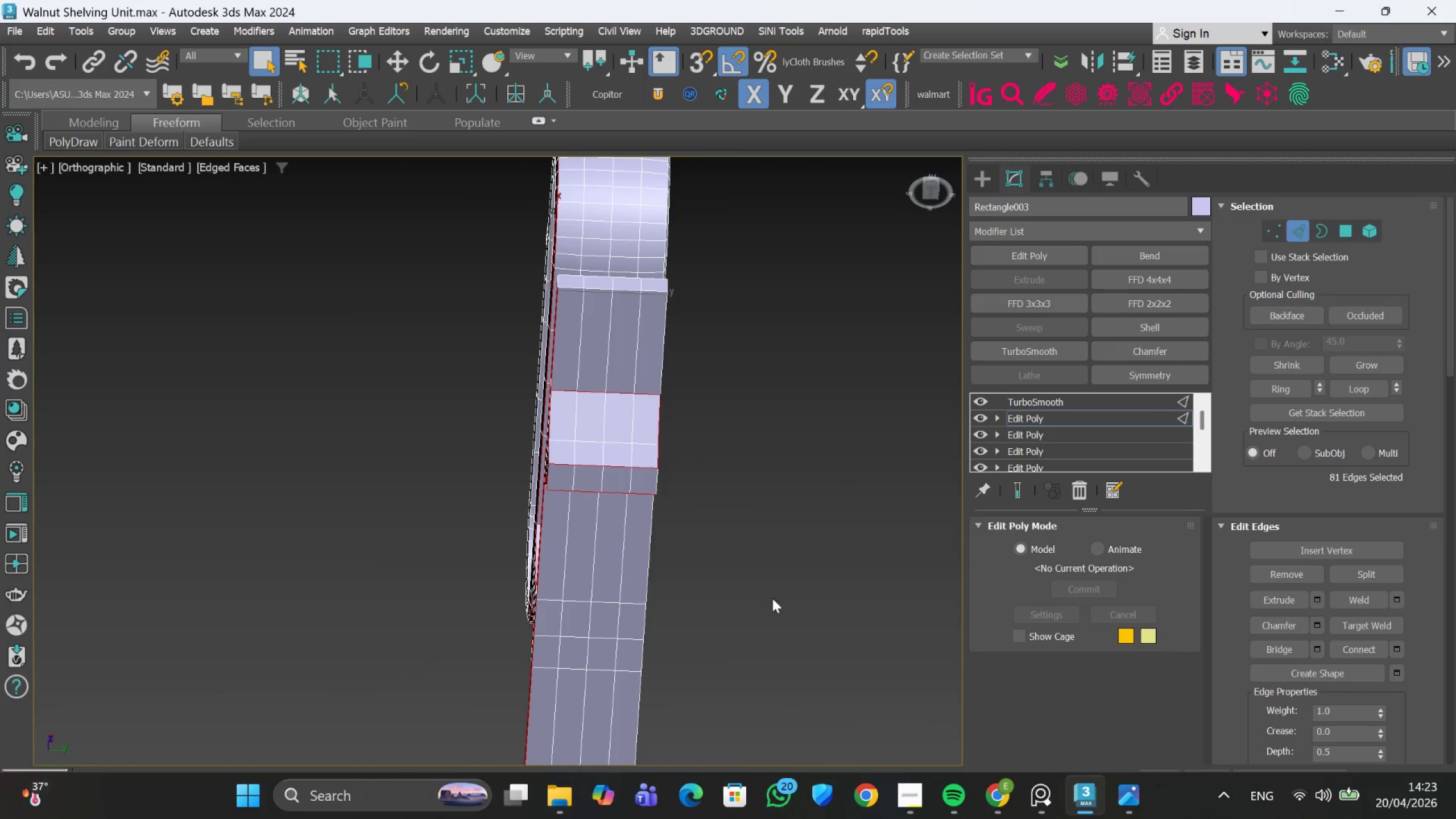 
scroll: coordinate [603, 522], scroll_direction: down, amount: 2.0
 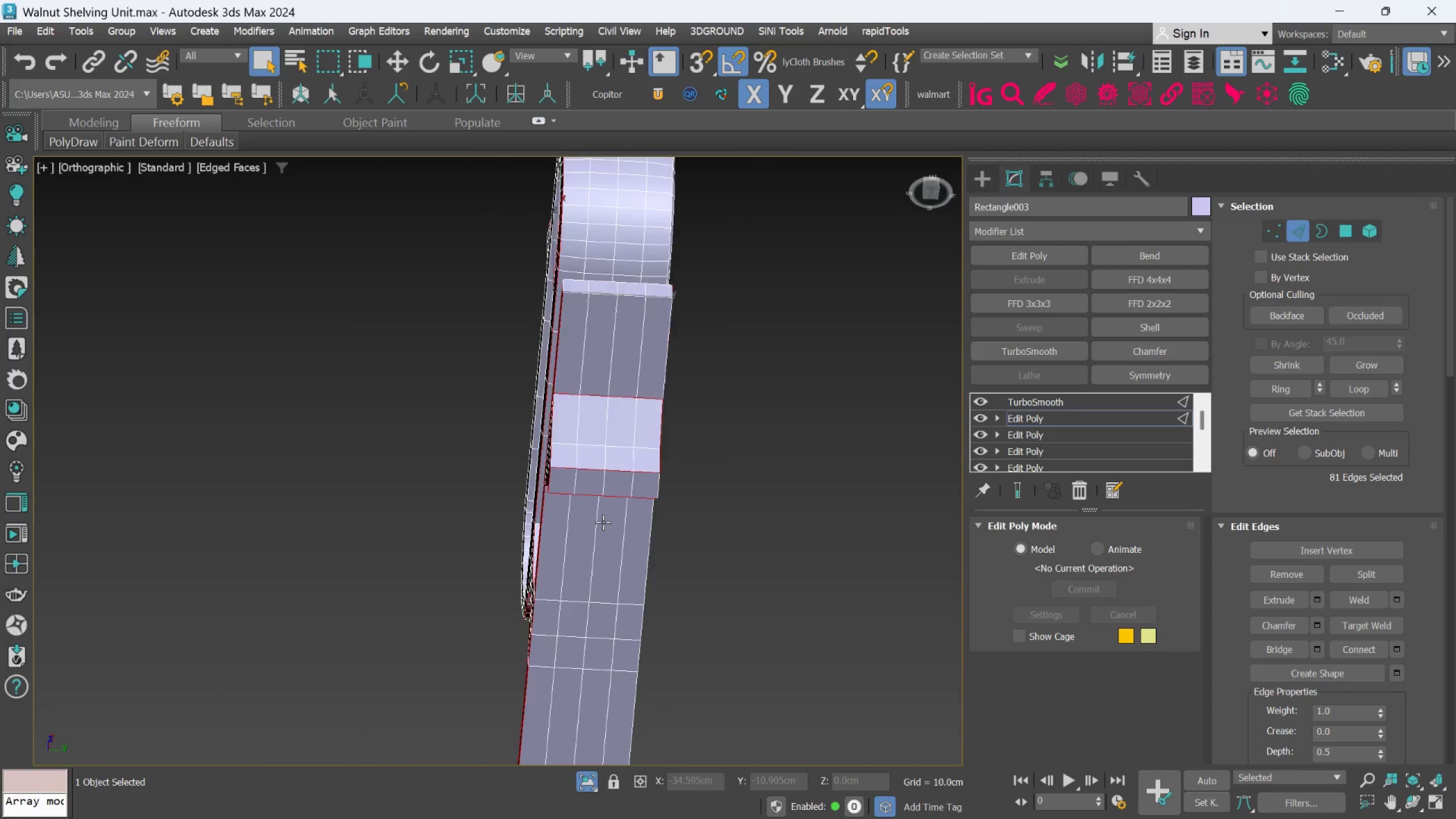 
hold_key(key=AltLeft, duration=0.47)
scroll: coordinate [746, 572], scroll_direction: down, amount: 1.0
 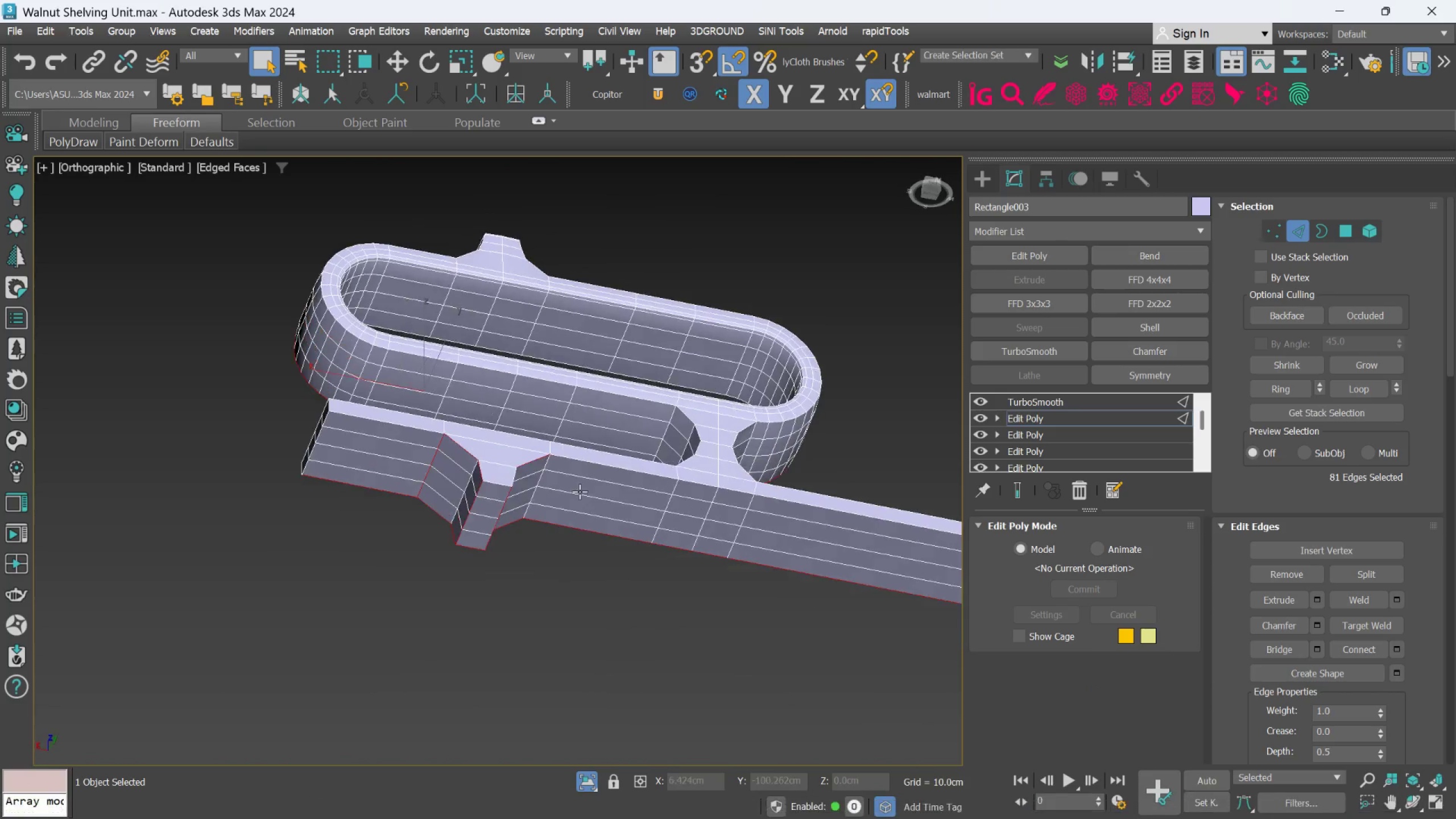 
hold_key(key=AltLeft, duration=0.48)
 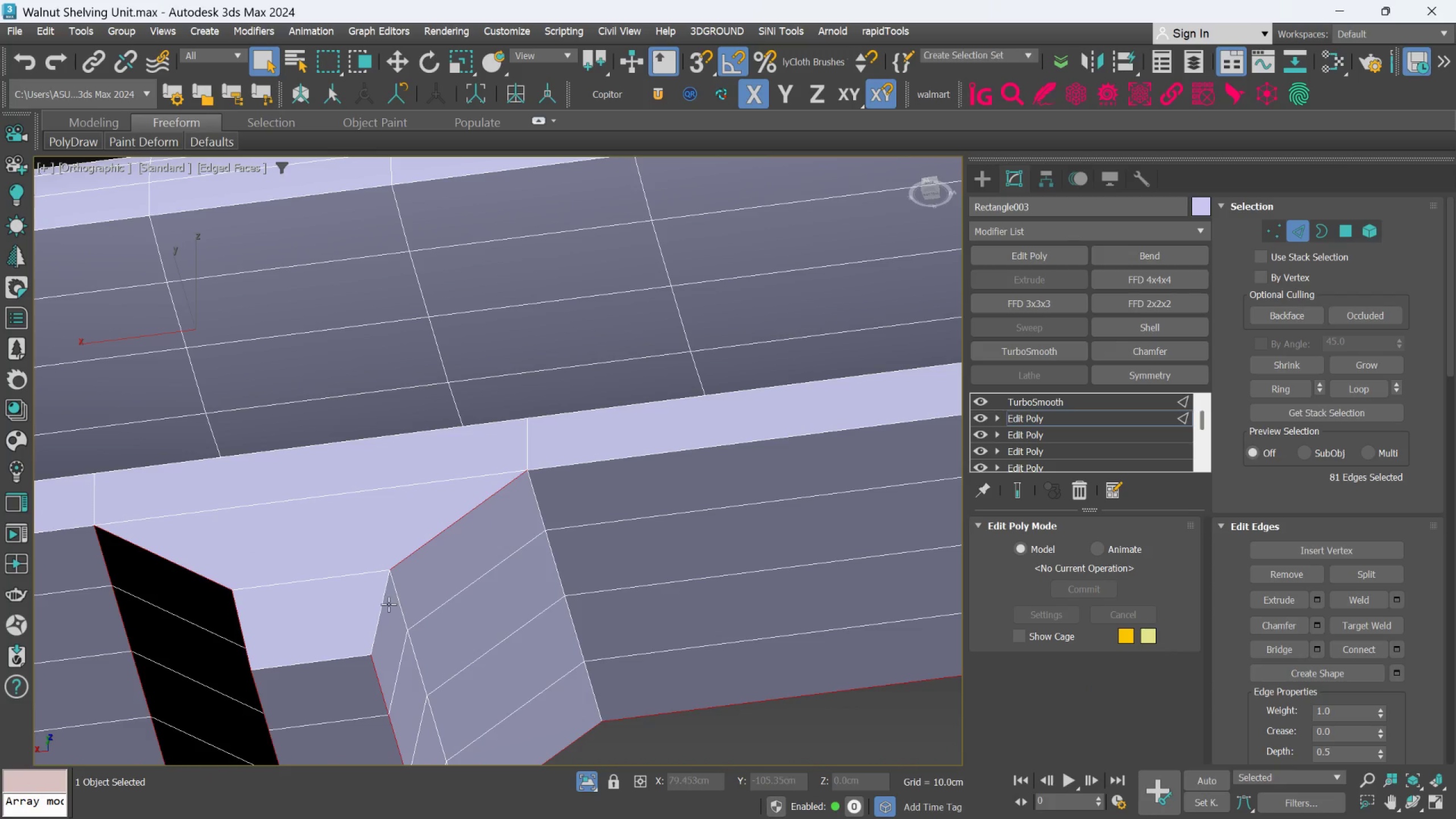 
scroll: coordinate [496, 533], scroll_direction: up, amount: 3.0
 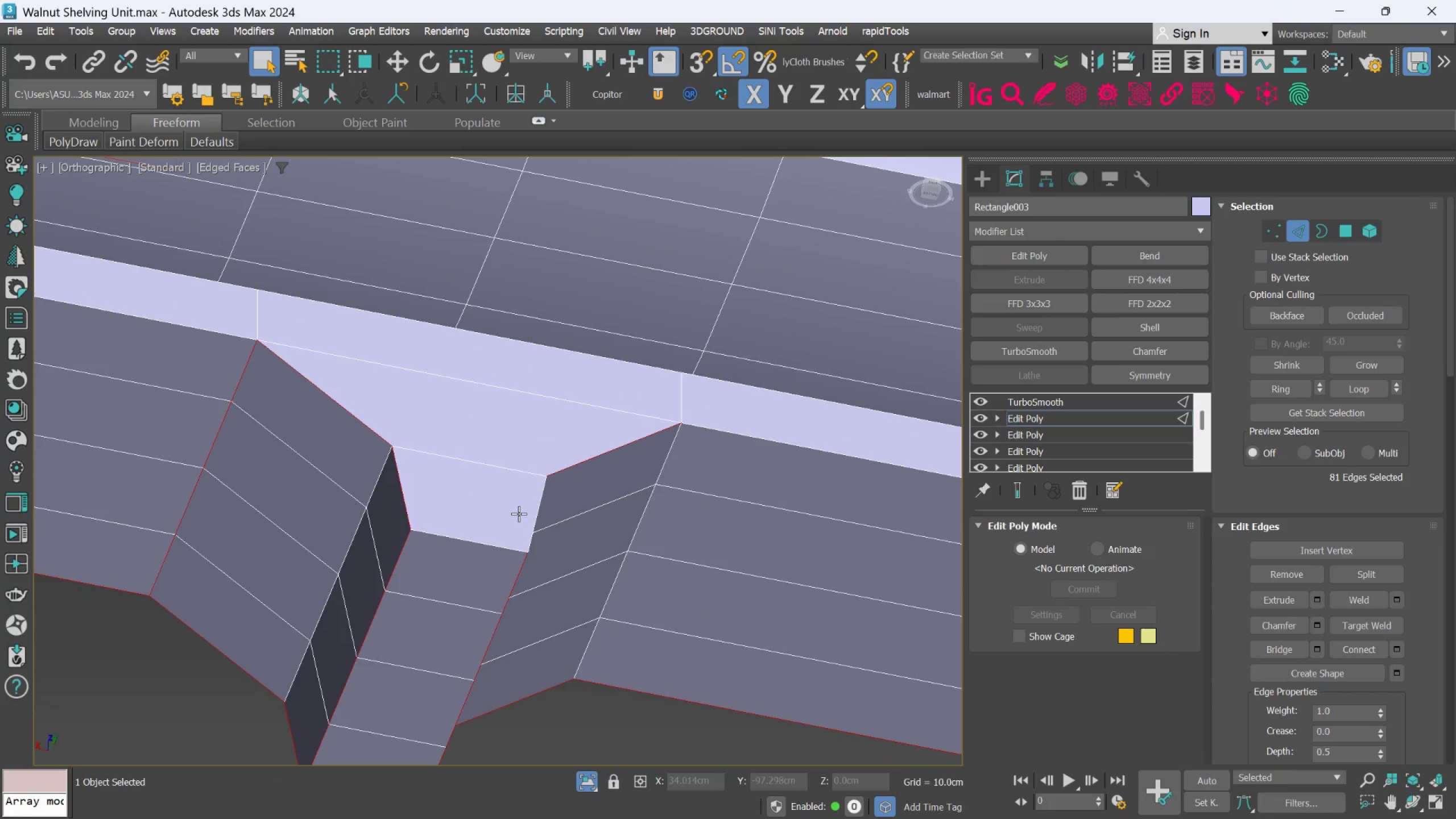 
hold_key(key=ControlLeft, duration=0.51)
left_click([383, 602])
 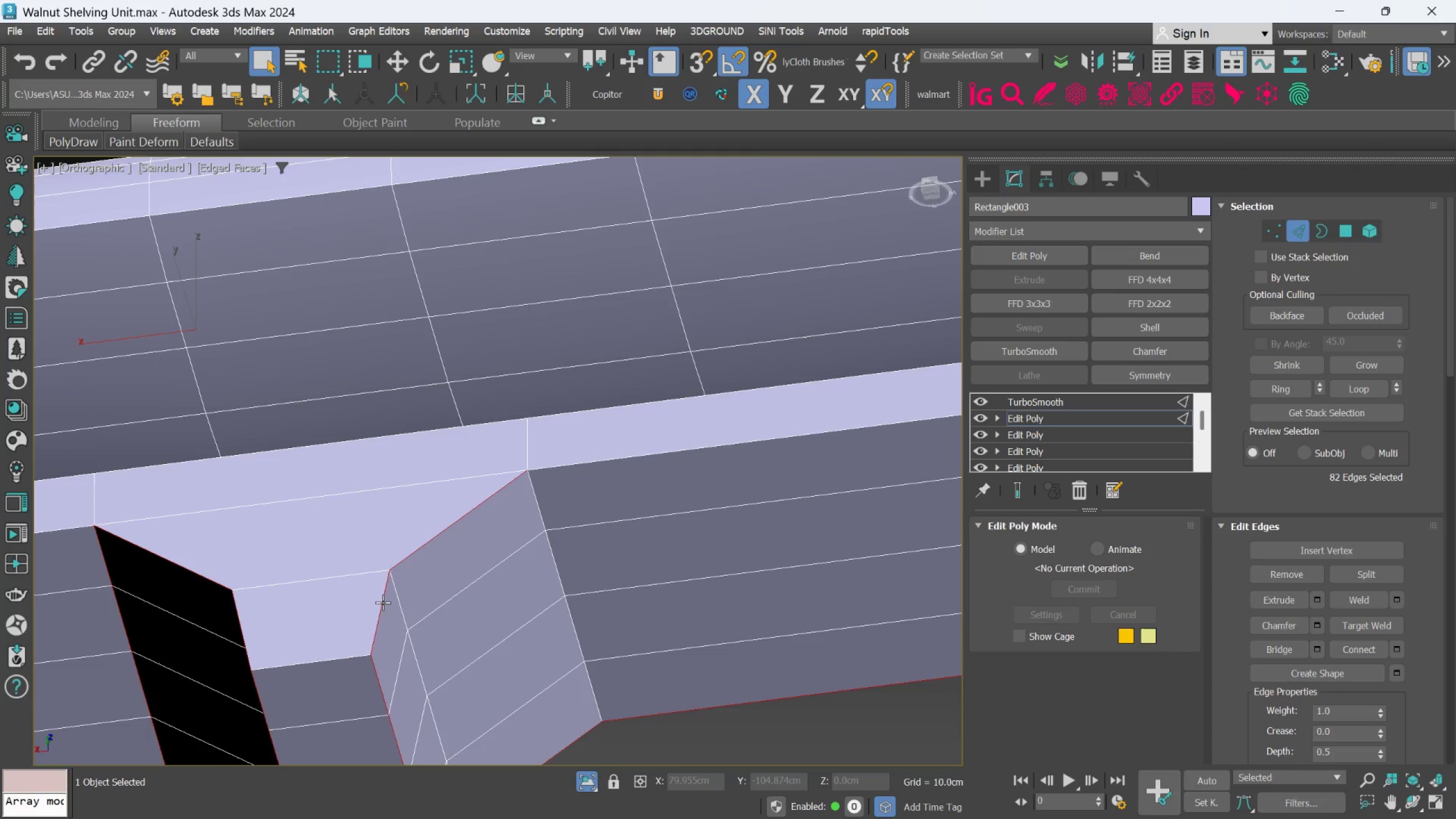 
hold_key(key=AltLeft, duration=0.67)
 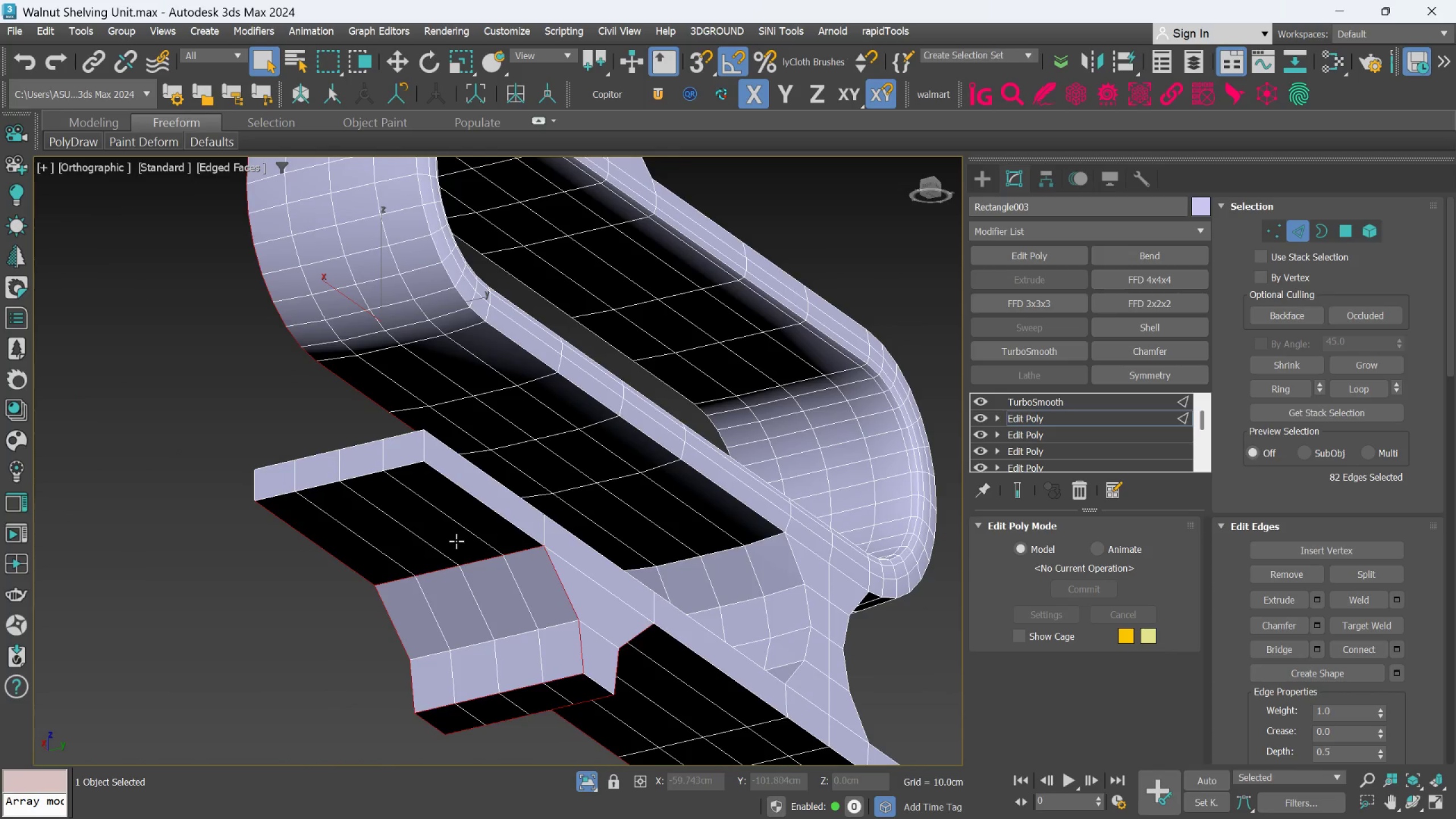 
scroll: coordinate [383, 602], scroll_direction: none, amount: 0.0
 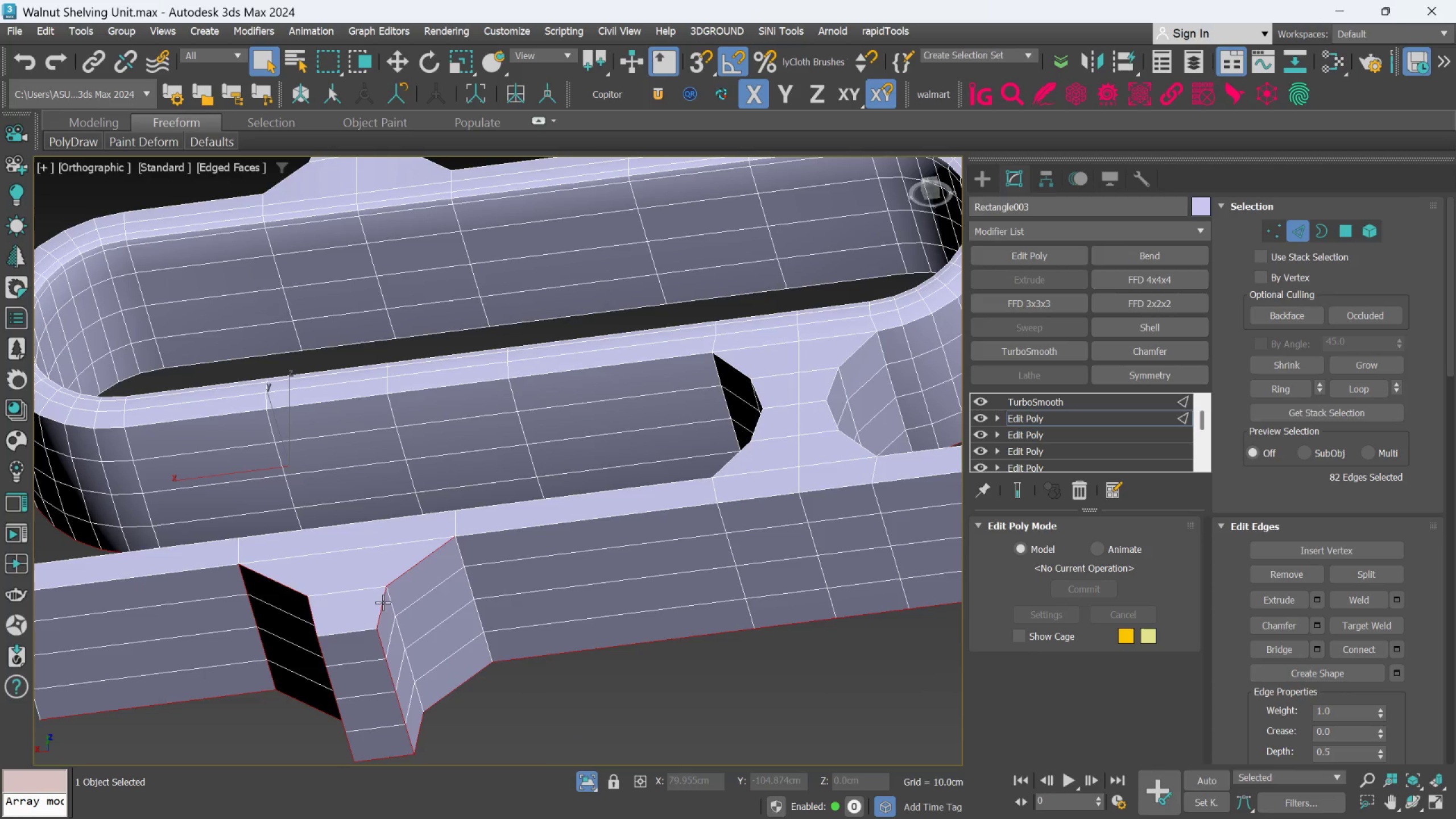 
hold_key(key=ControlLeft, duration=0.42)
 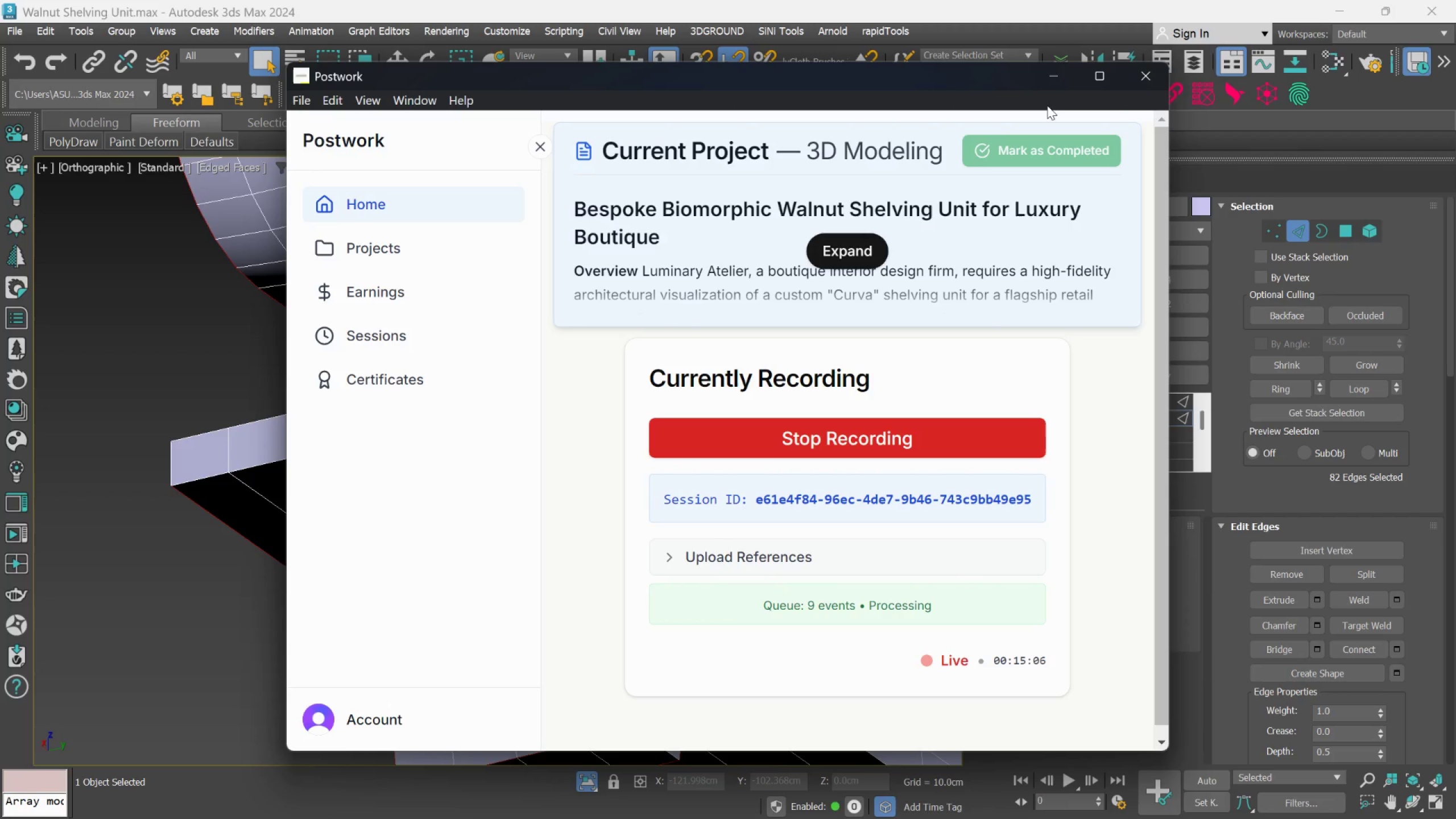 
scroll: coordinate [456, 537], scroll_direction: none, amount: 0.0